 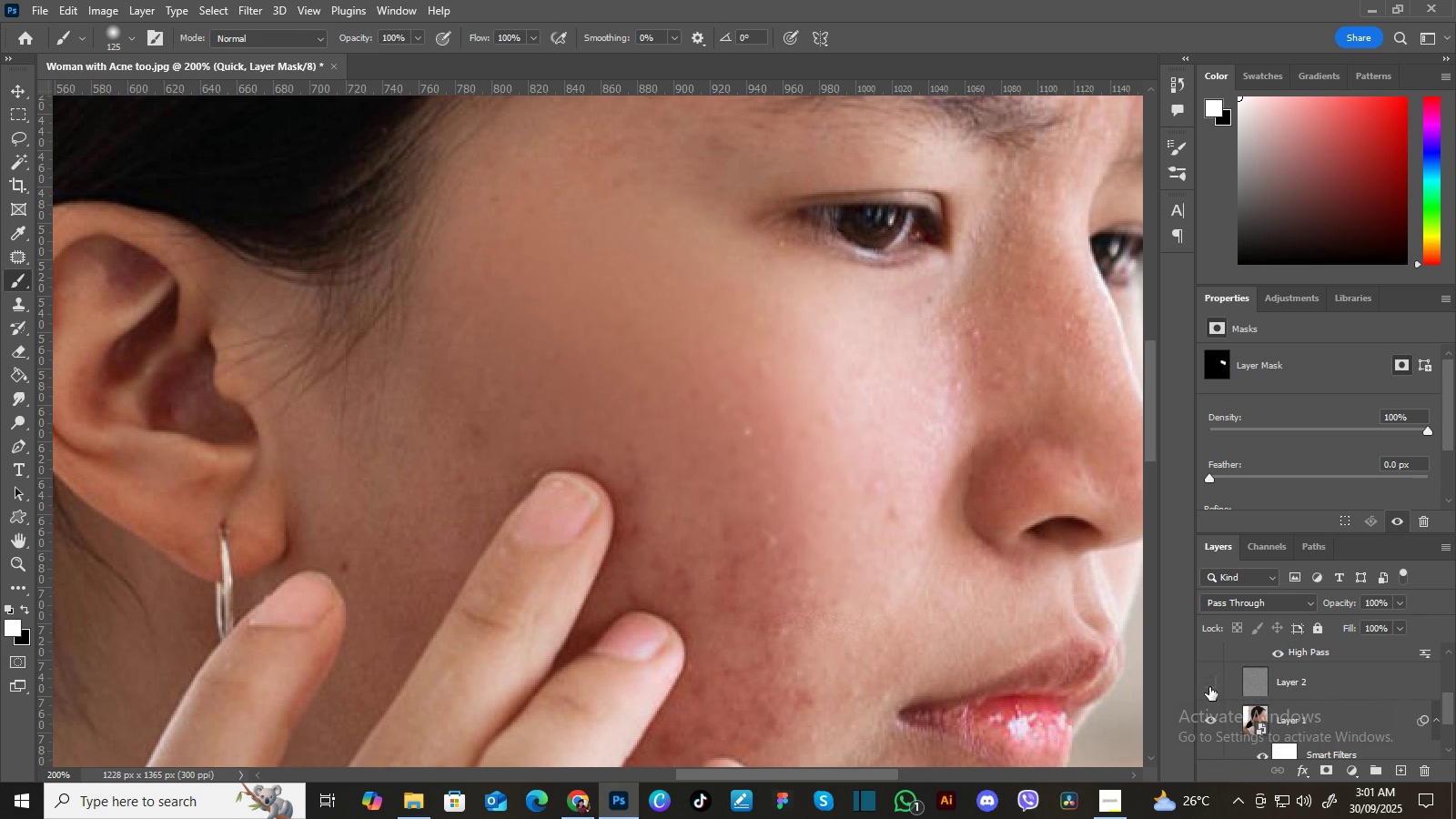 
left_click([1209, 687])
 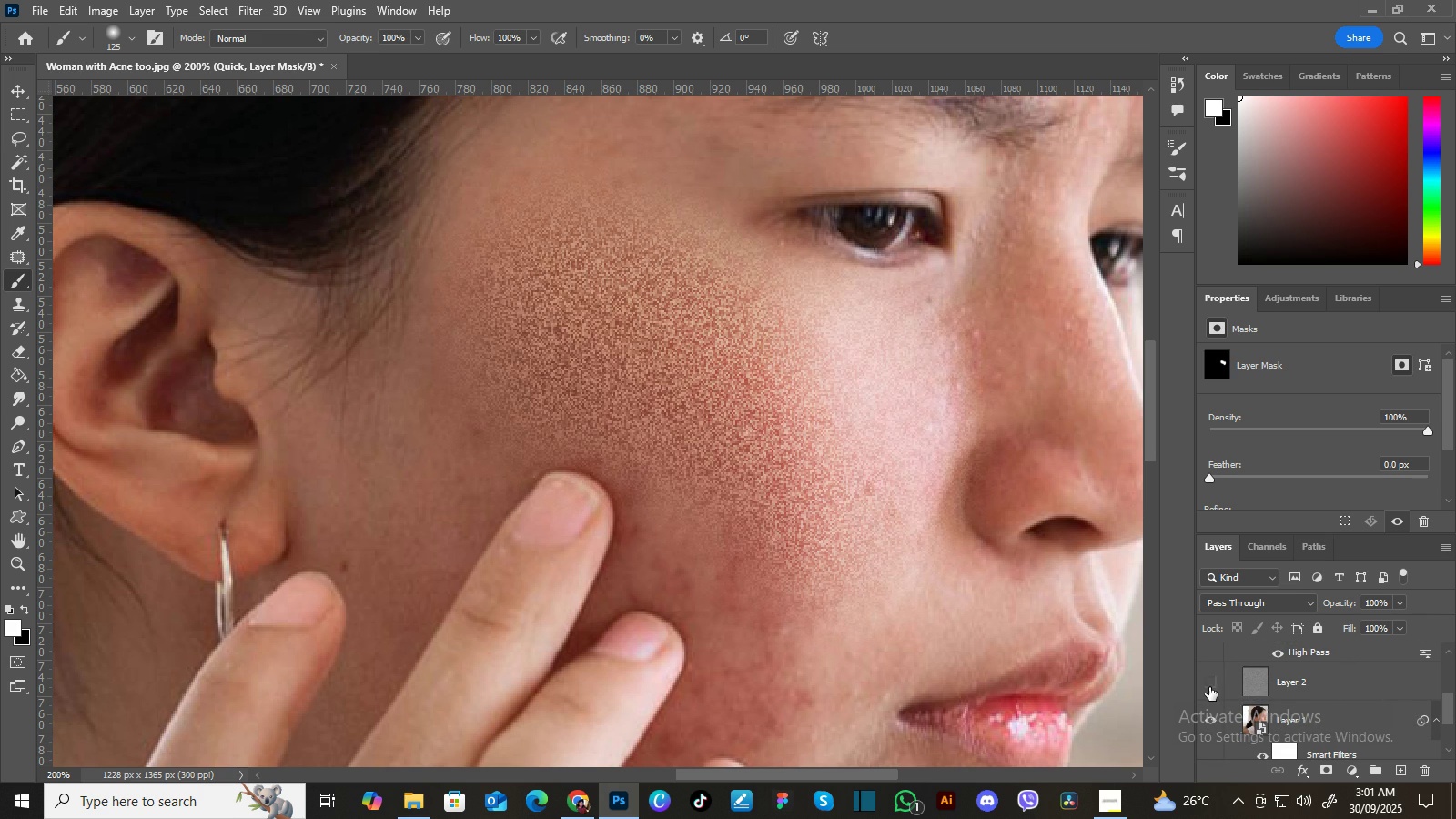 
left_click([1209, 687])
 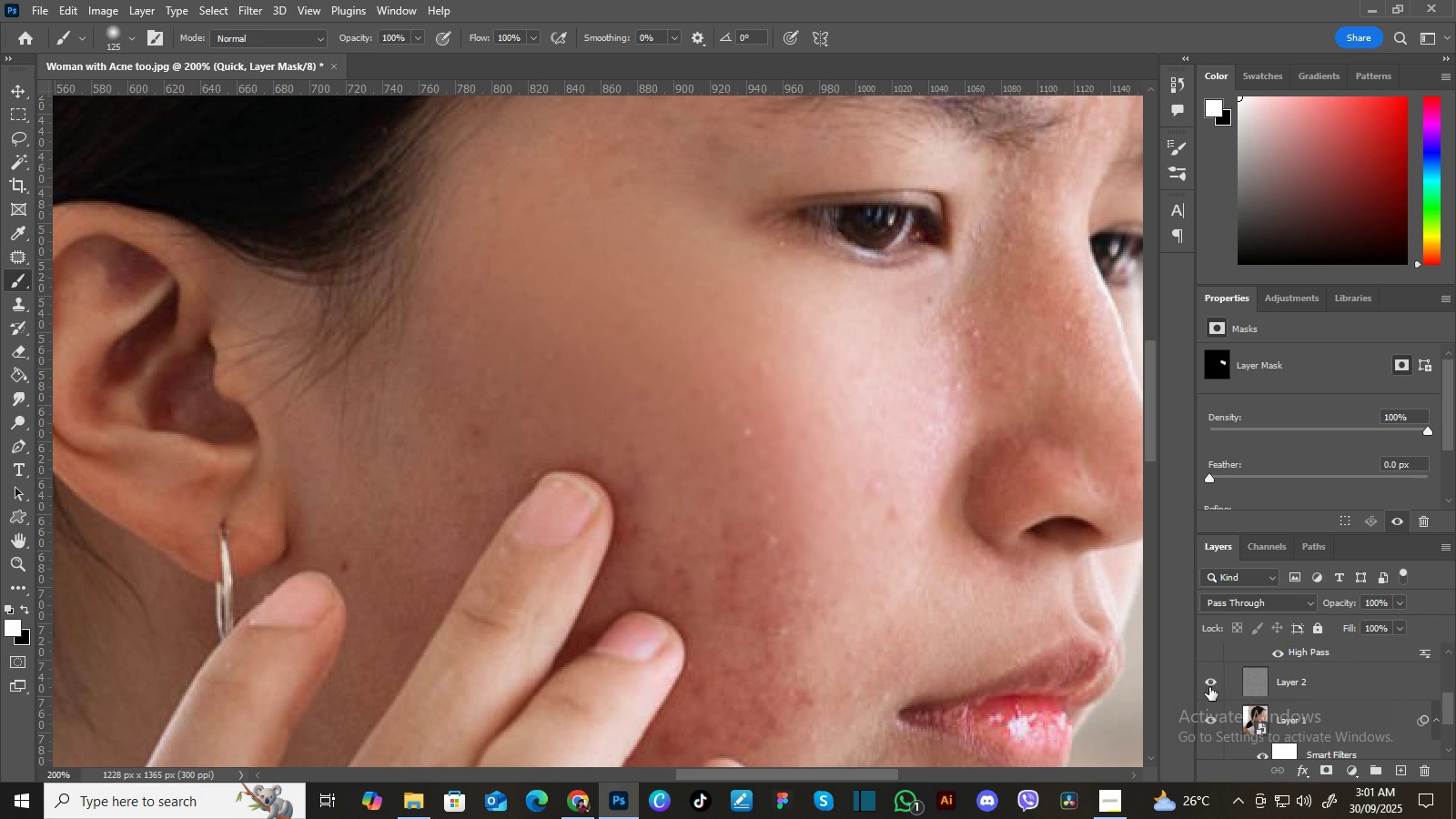 
left_click([1209, 687])
 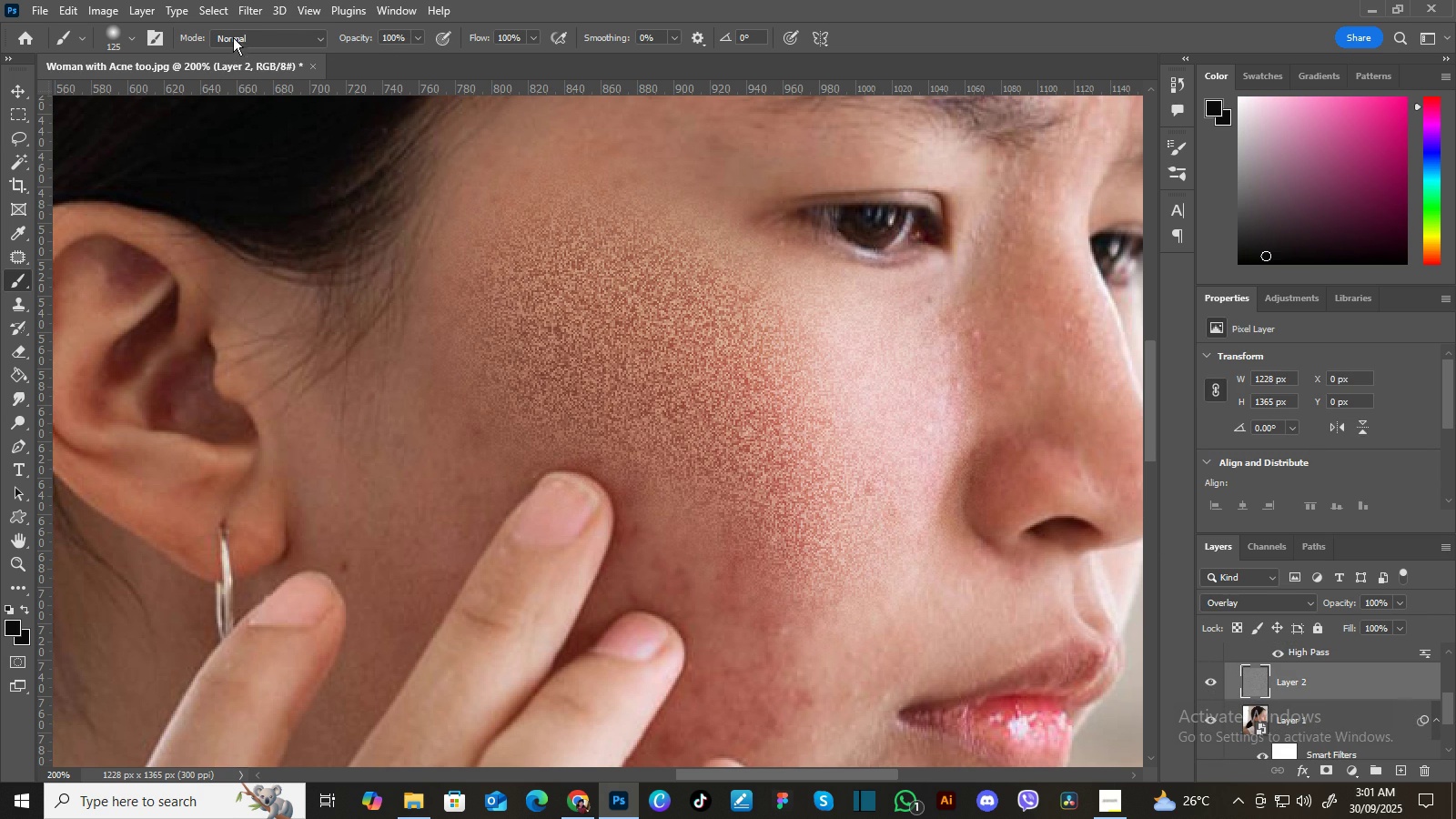 
left_click([248, 5])
 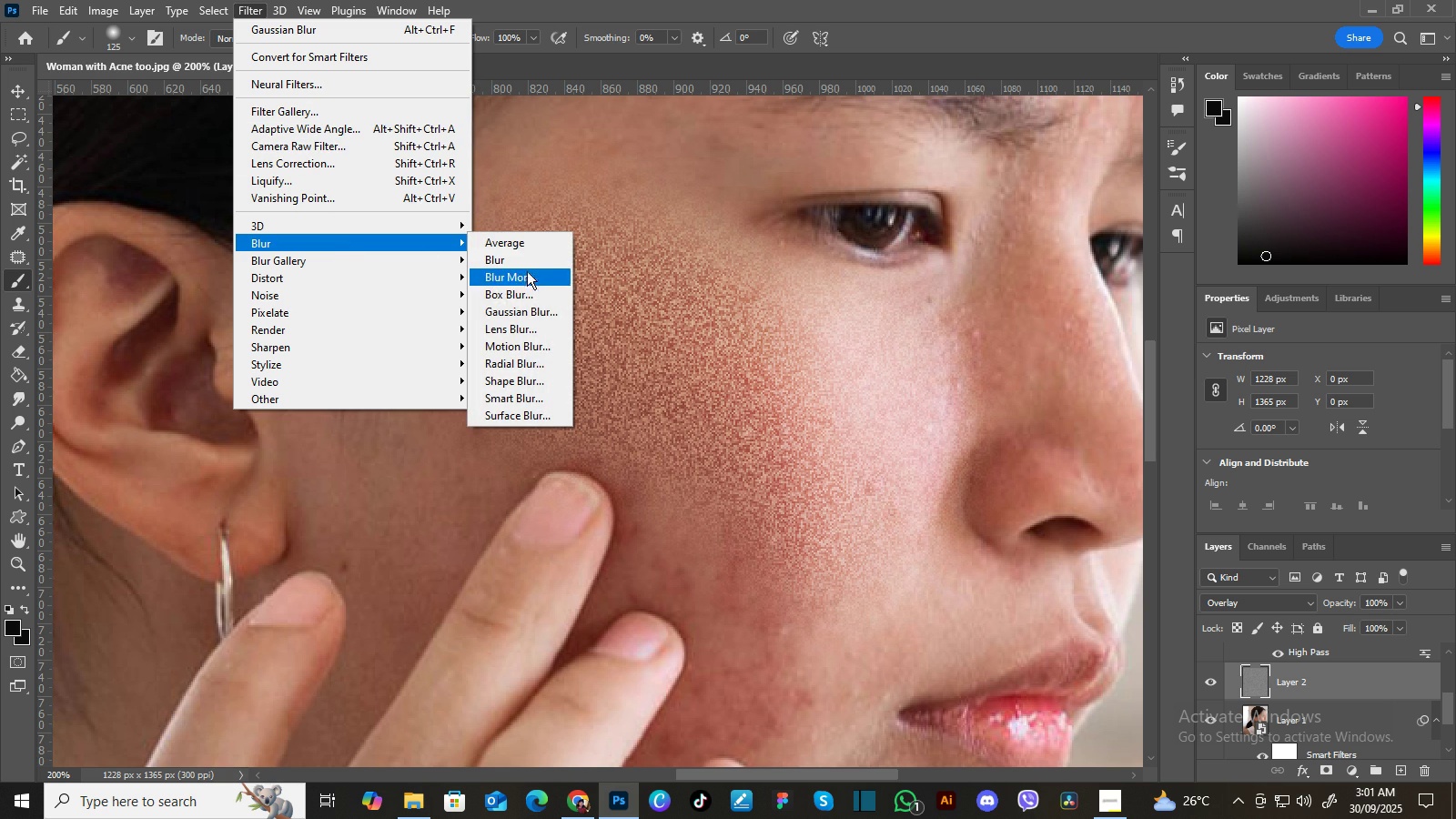 
left_click([541, 307])
 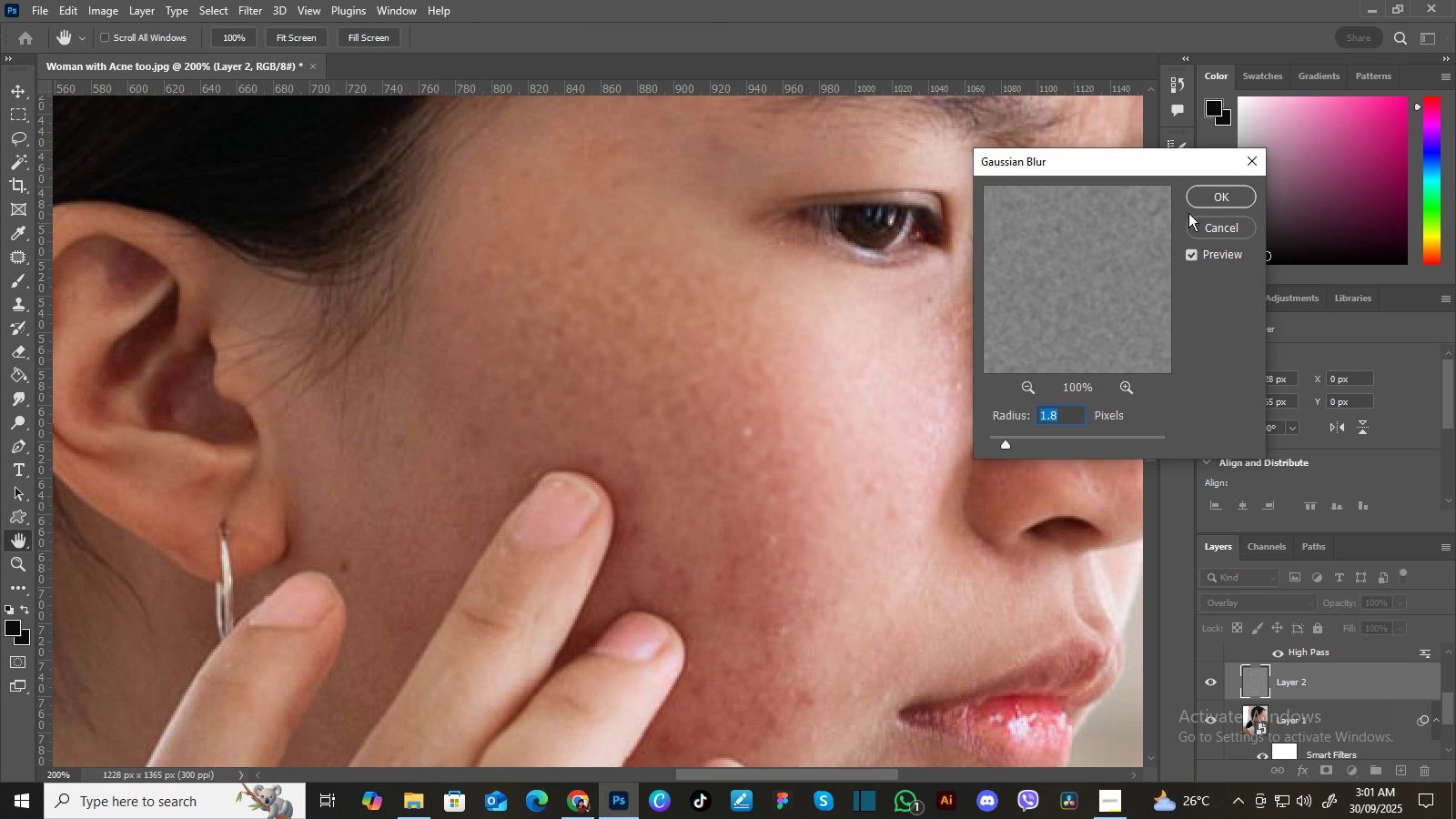 
left_click([1198, 195])